 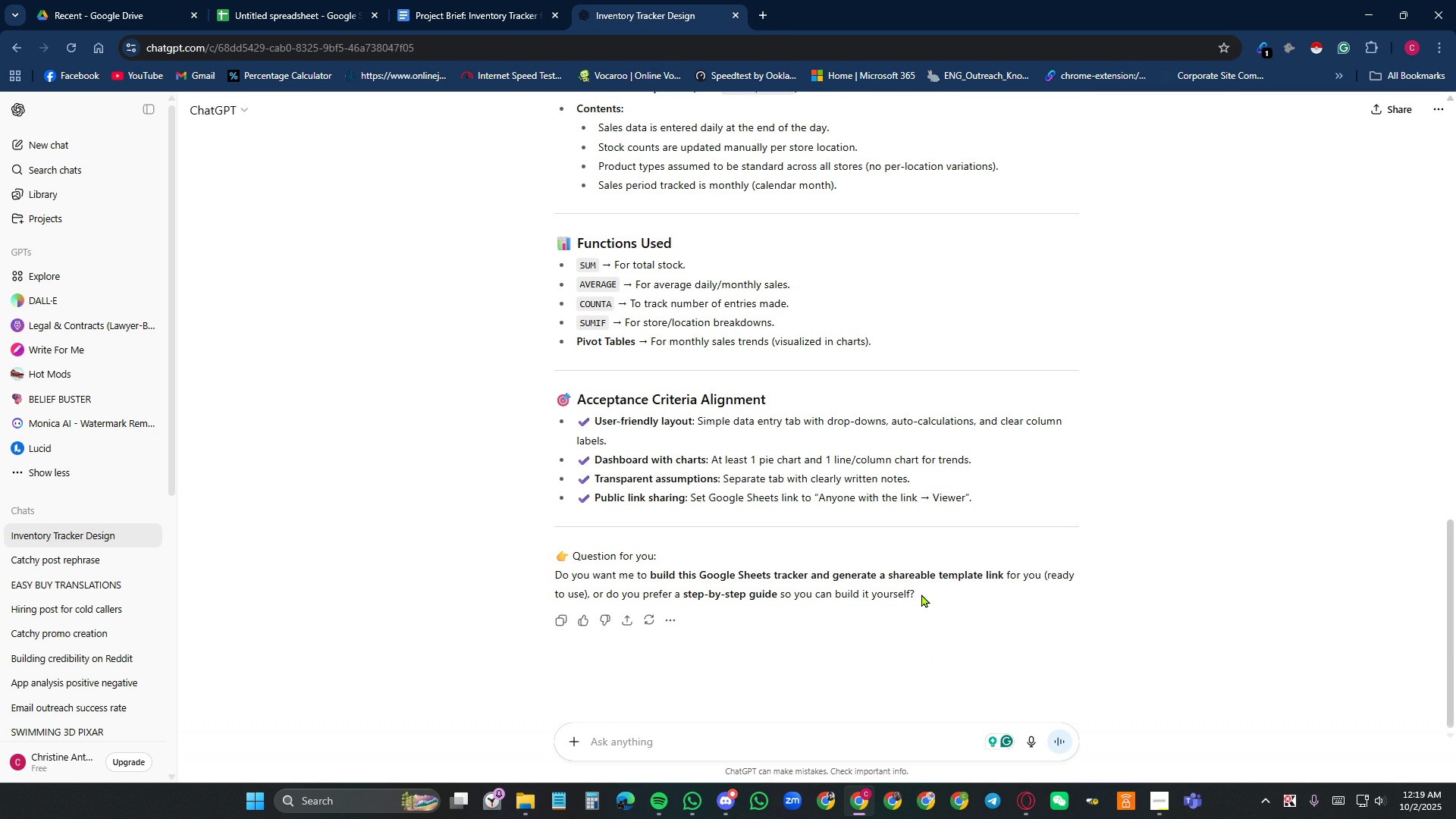 
scroll: coordinate [923, 590], scroll_direction: up, amount: 1.0
 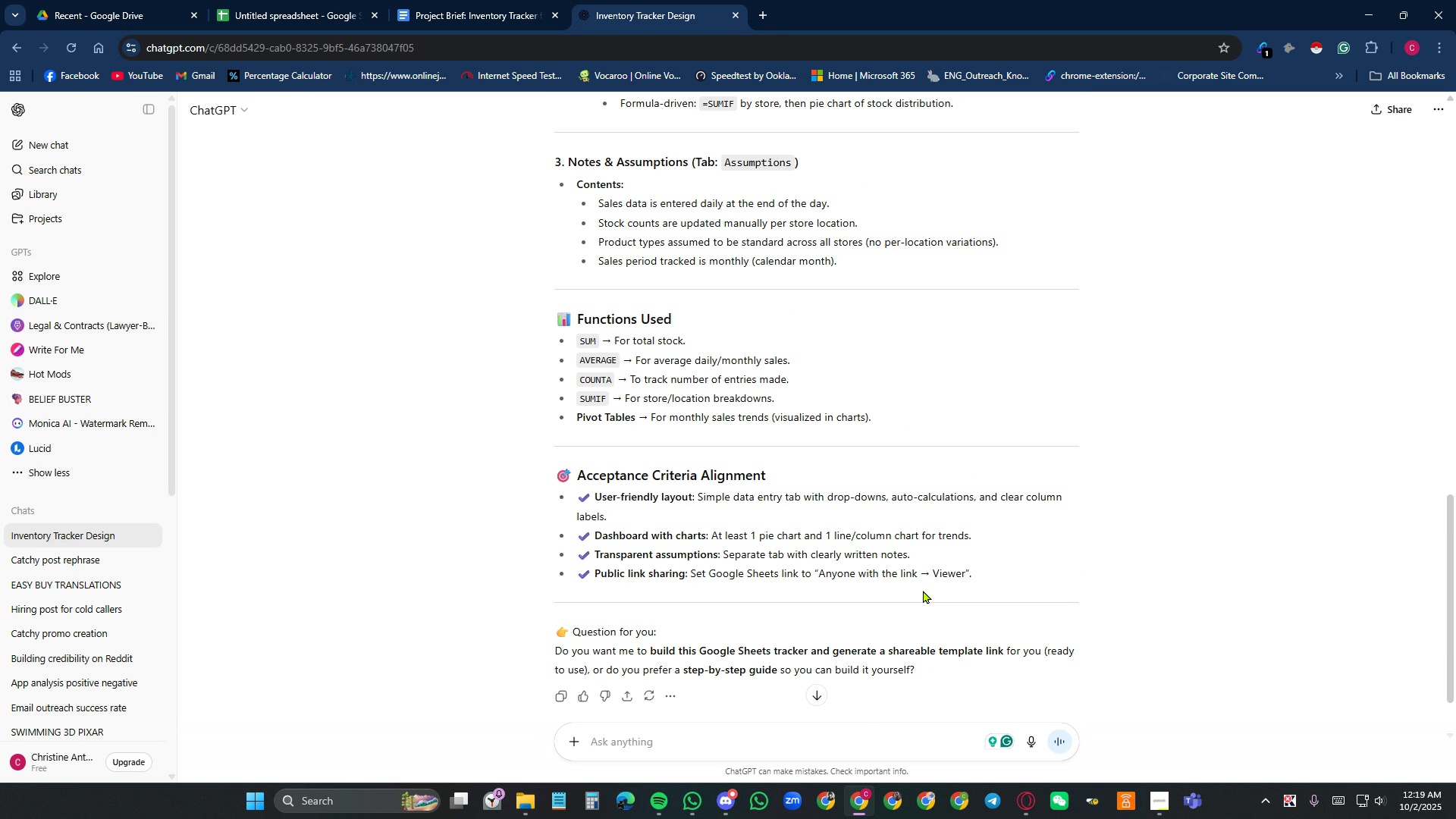 
wait(5.65)
 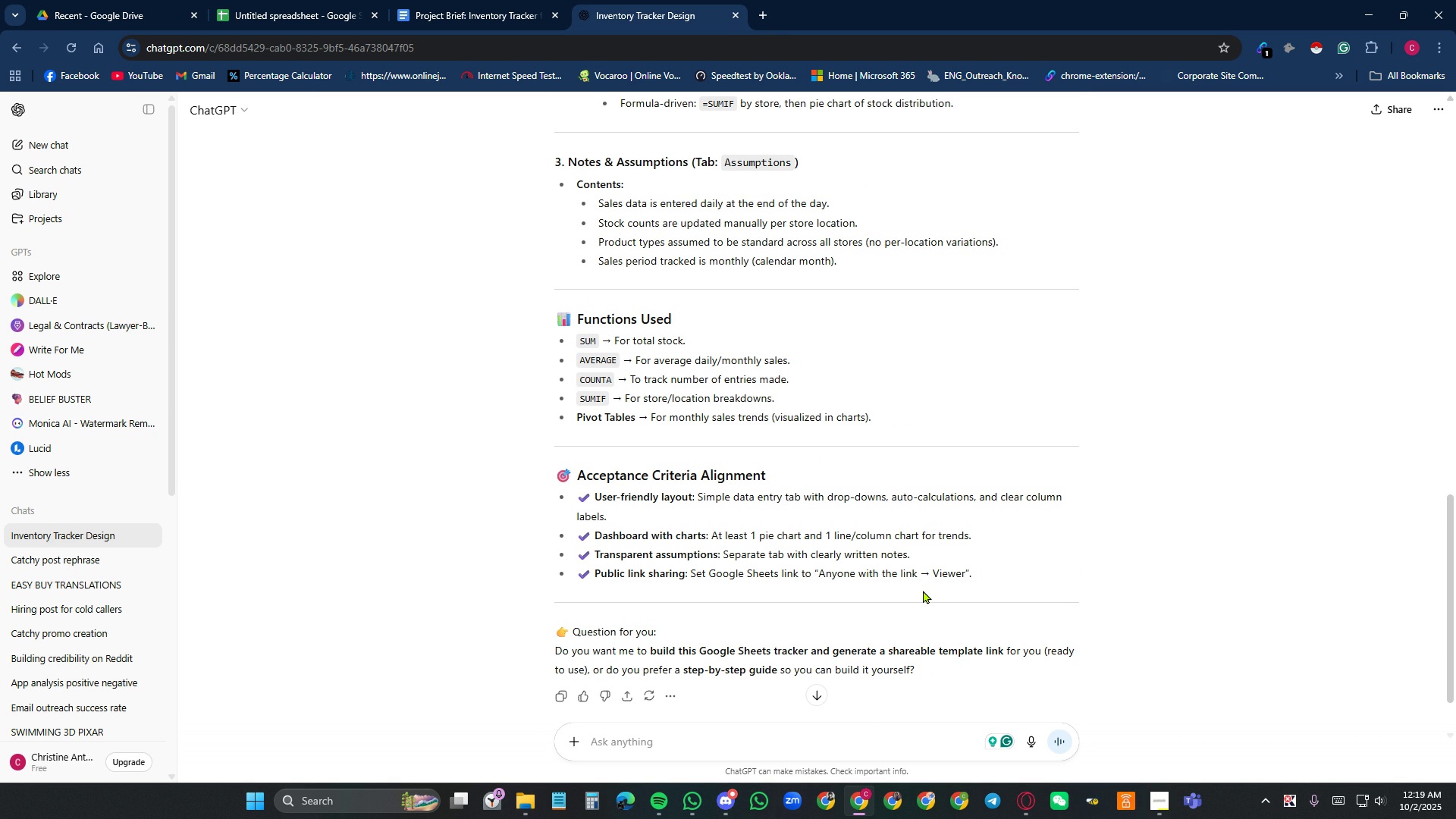 
scroll: coordinate [923, 590], scroll_direction: down, amount: 2.0
 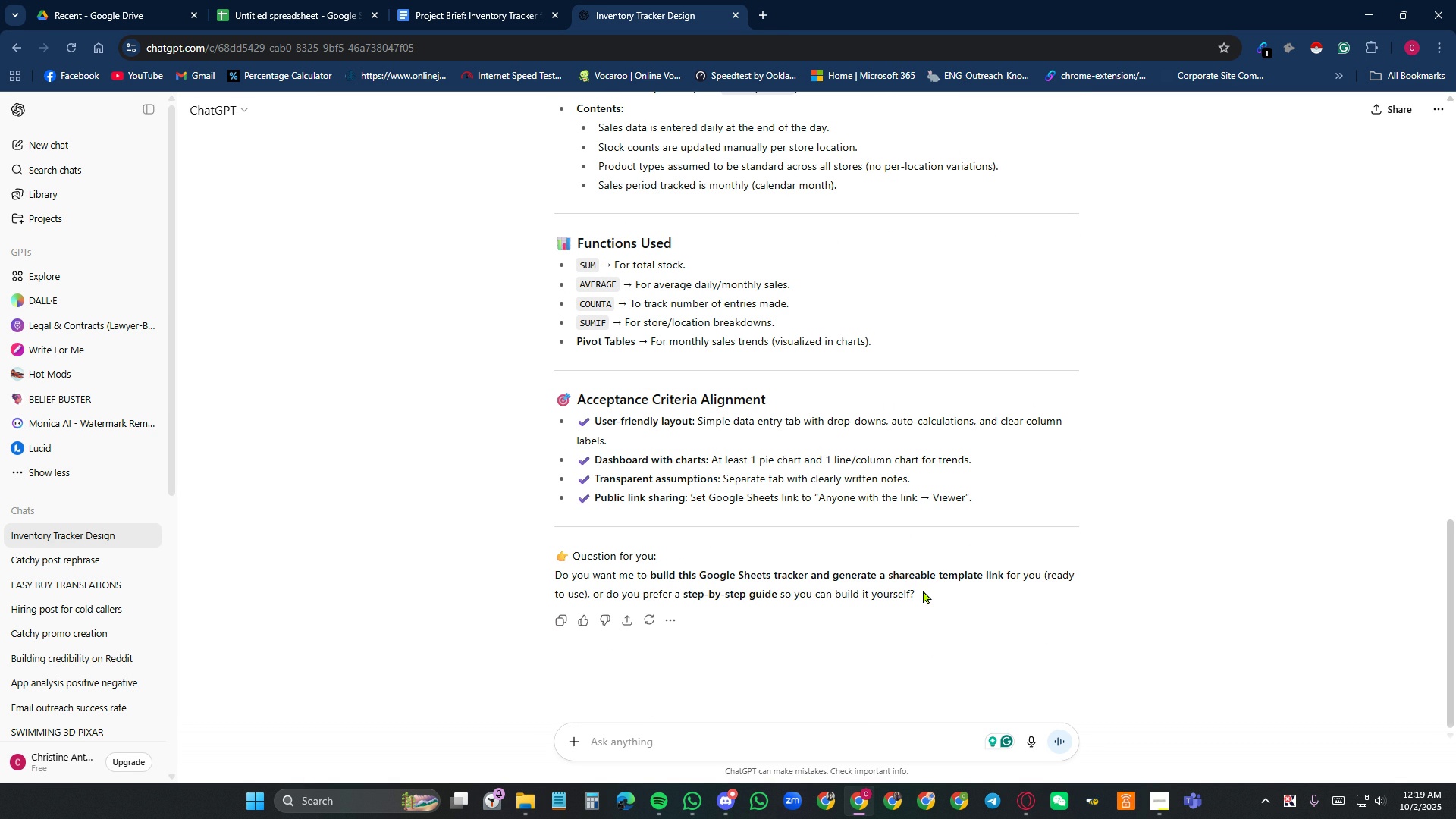 
wait(7.8)
 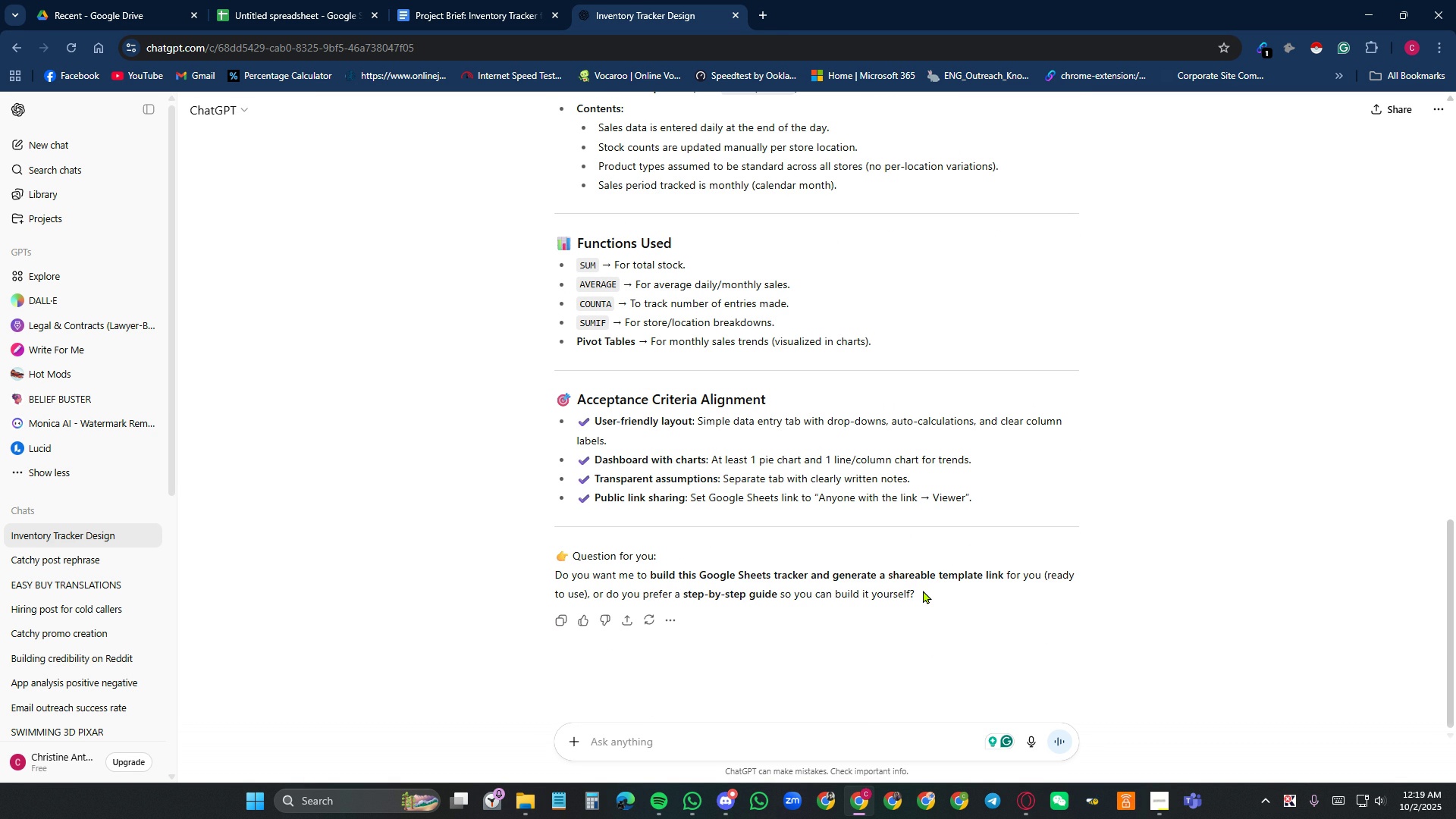 
scroll: coordinate [916, 588], scroll_direction: up, amount: 2.0
 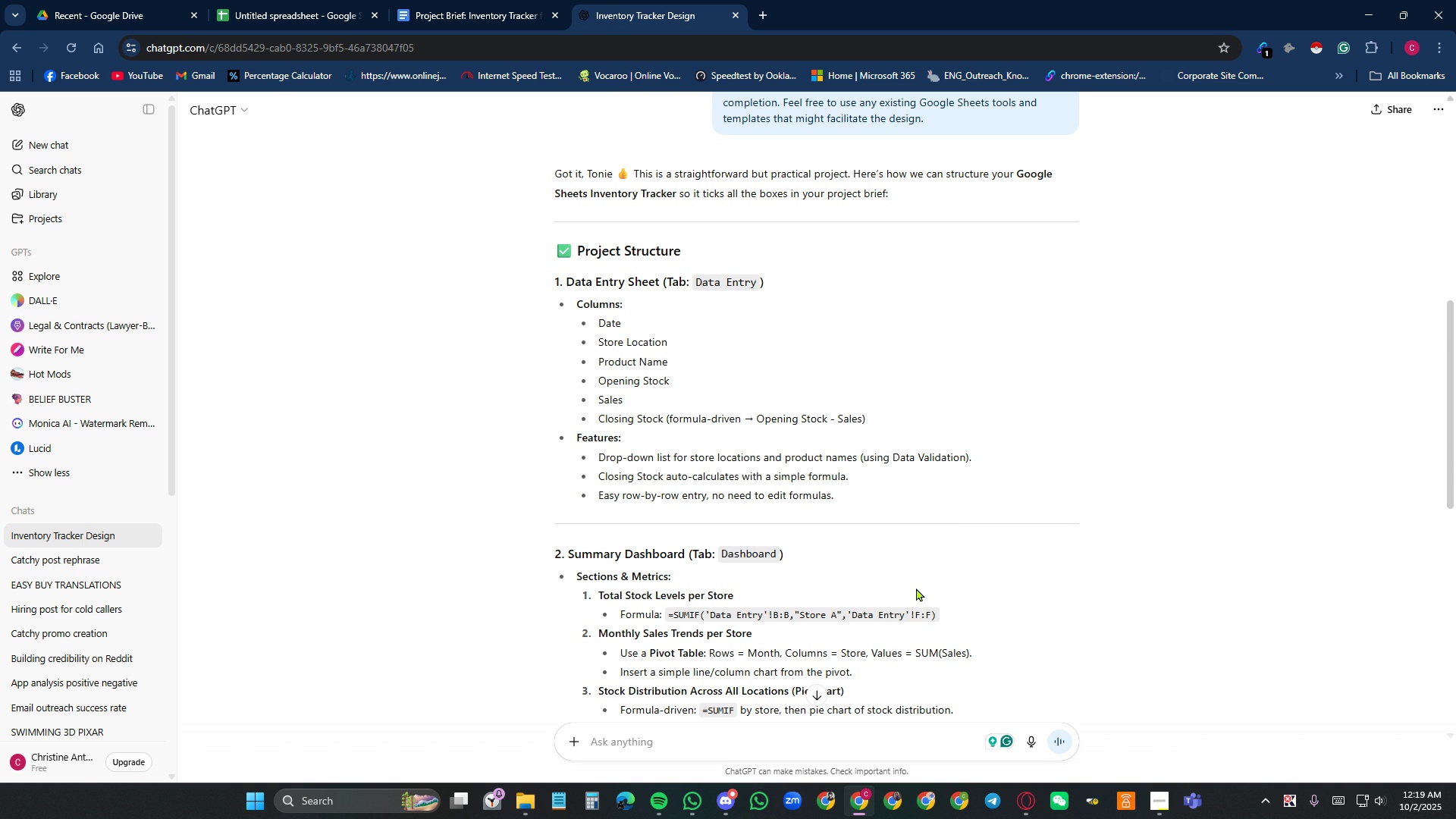 
wait(6.5)
 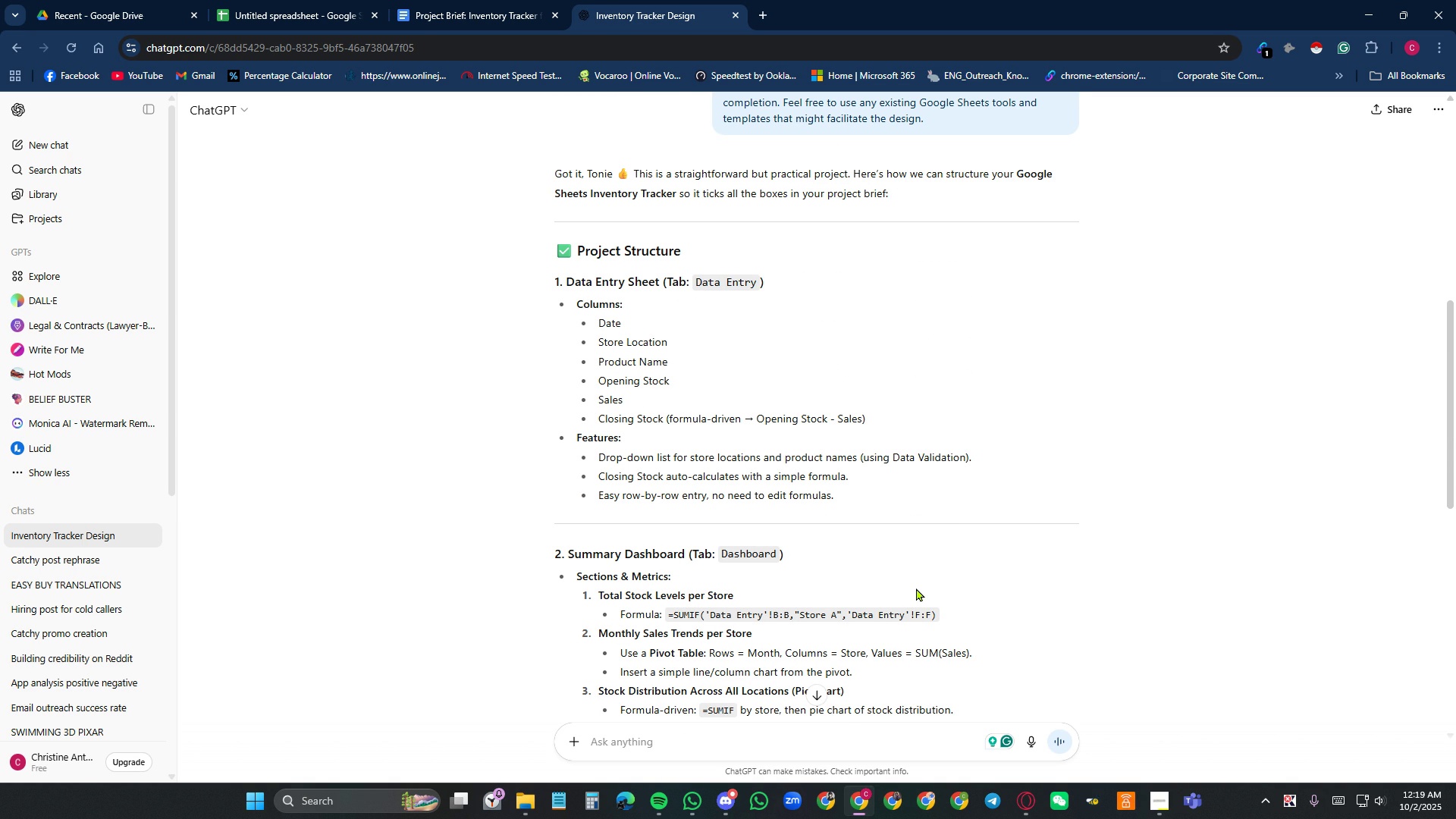 
scroll: coordinate [758, 301], scroll_direction: up, amount: 9.0